 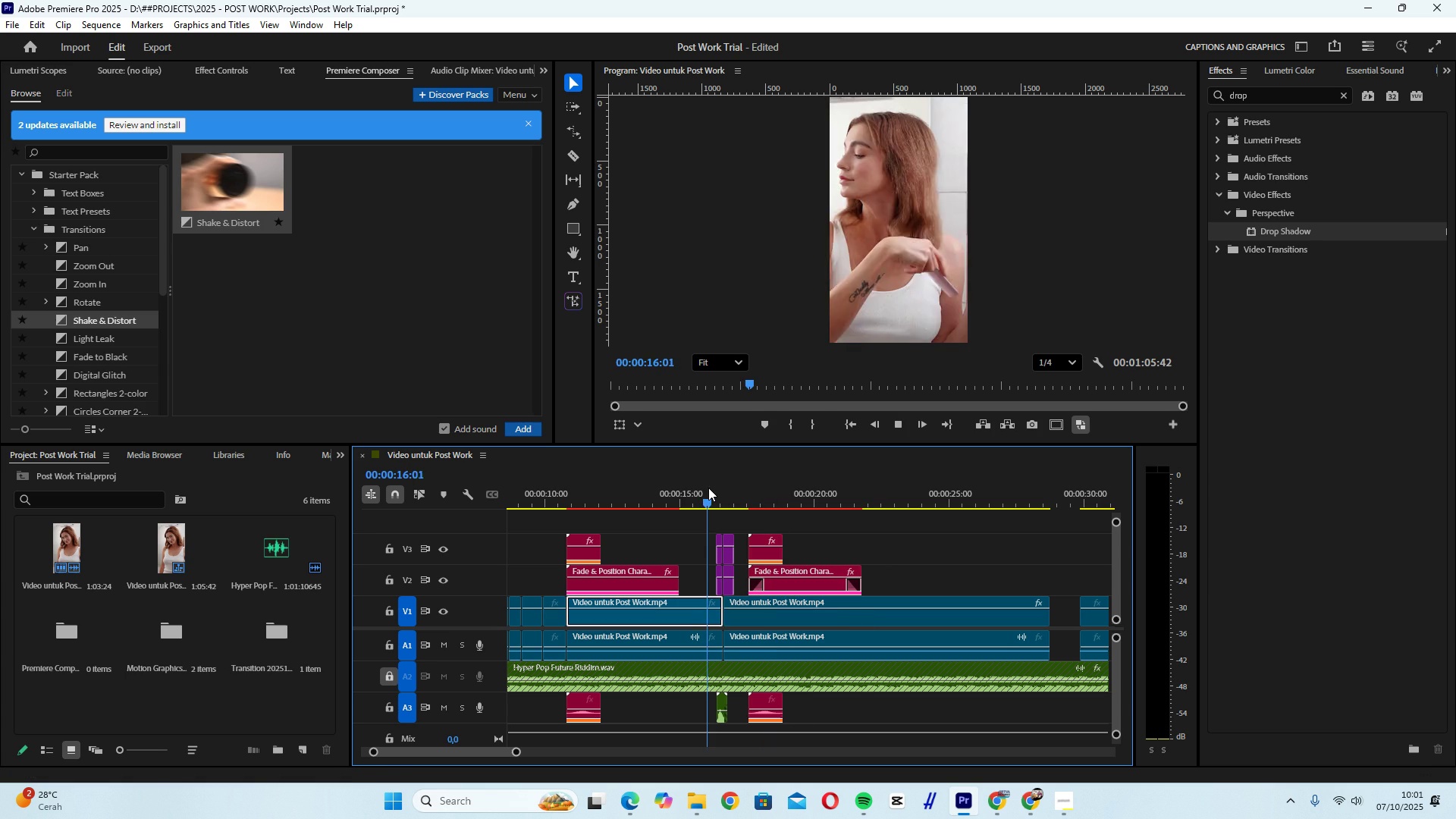 
key(Space)
 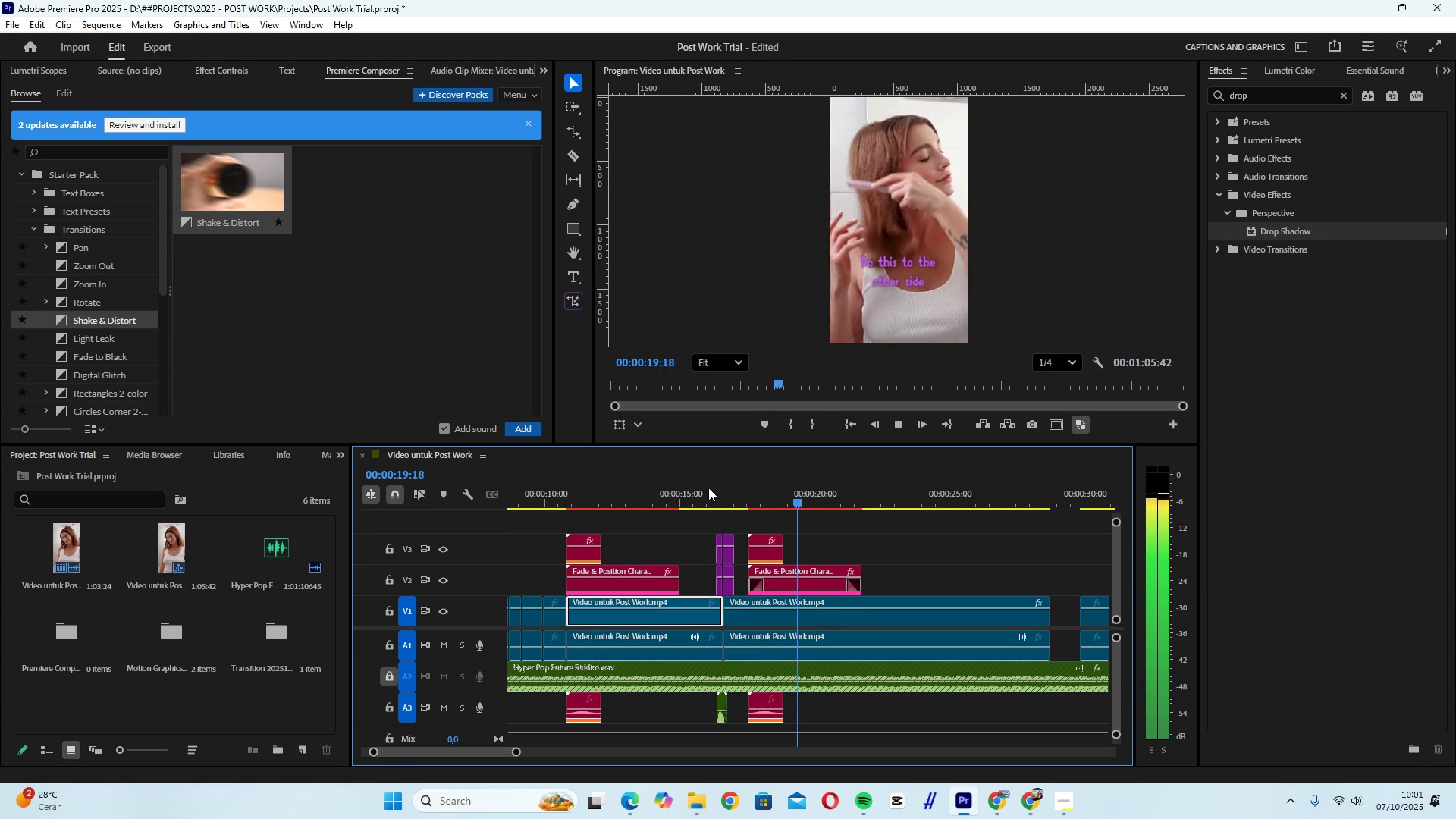 
wait(8.38)
 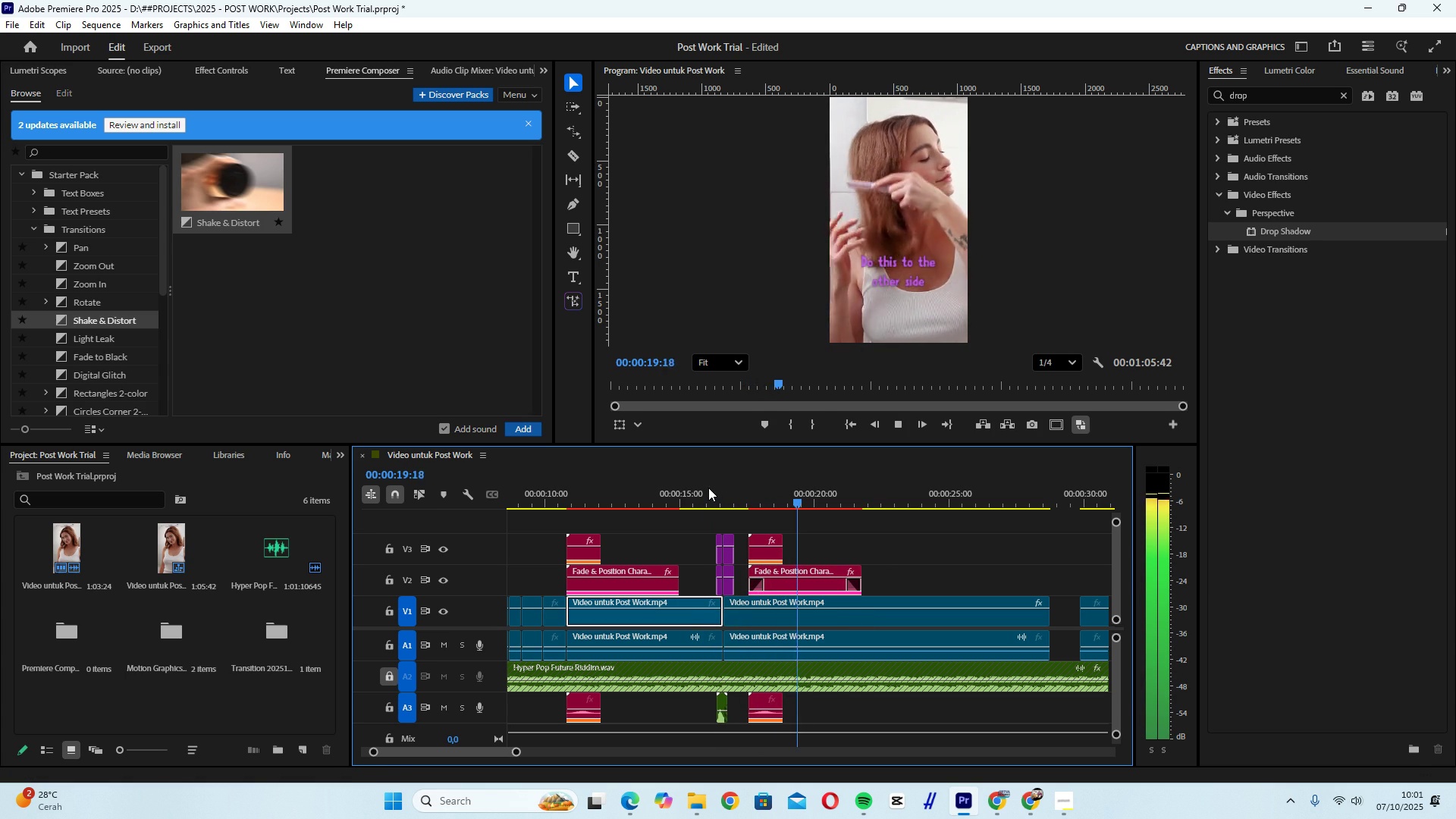 
left_click([956, 548])
 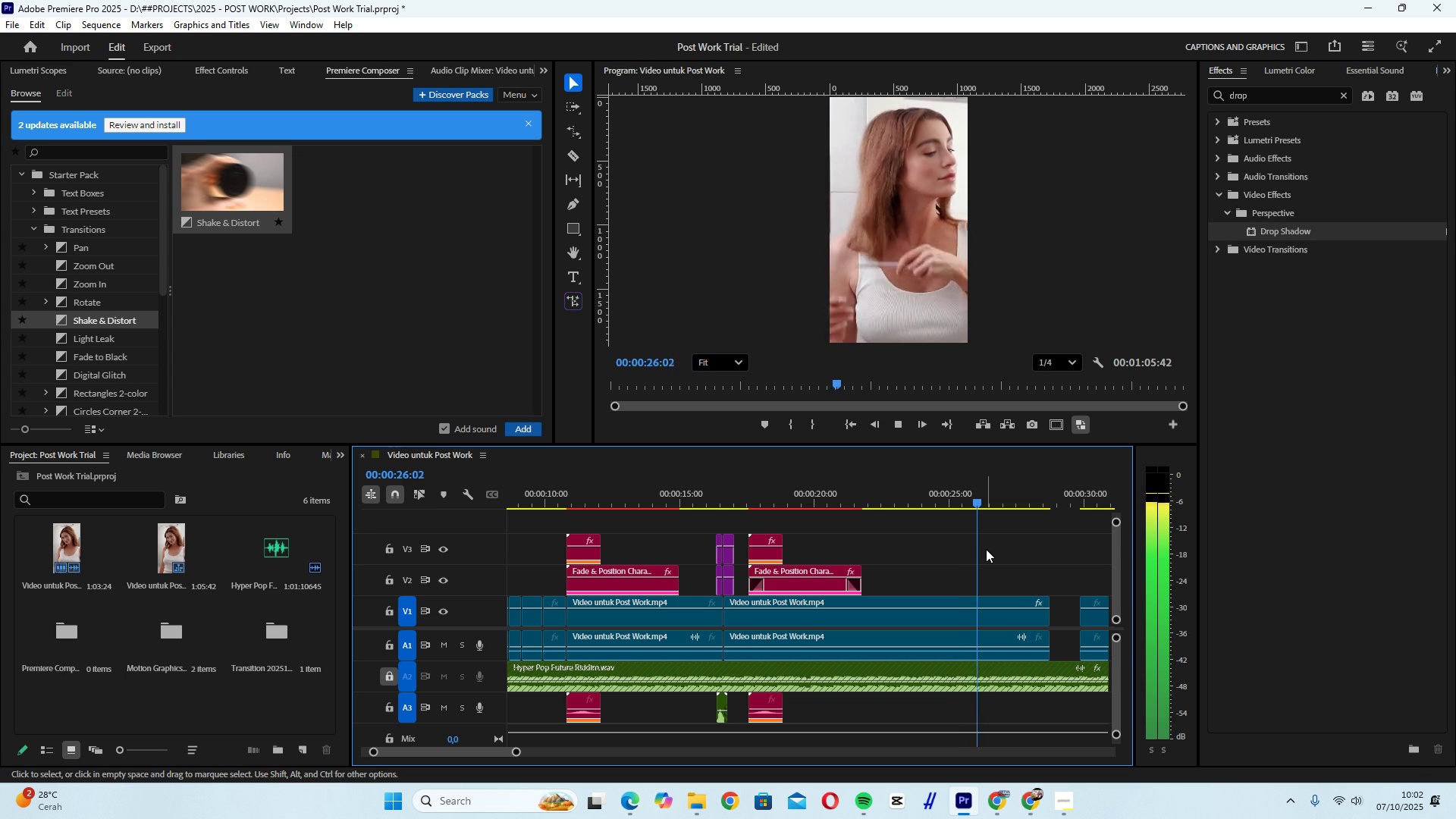 
key(Space)
 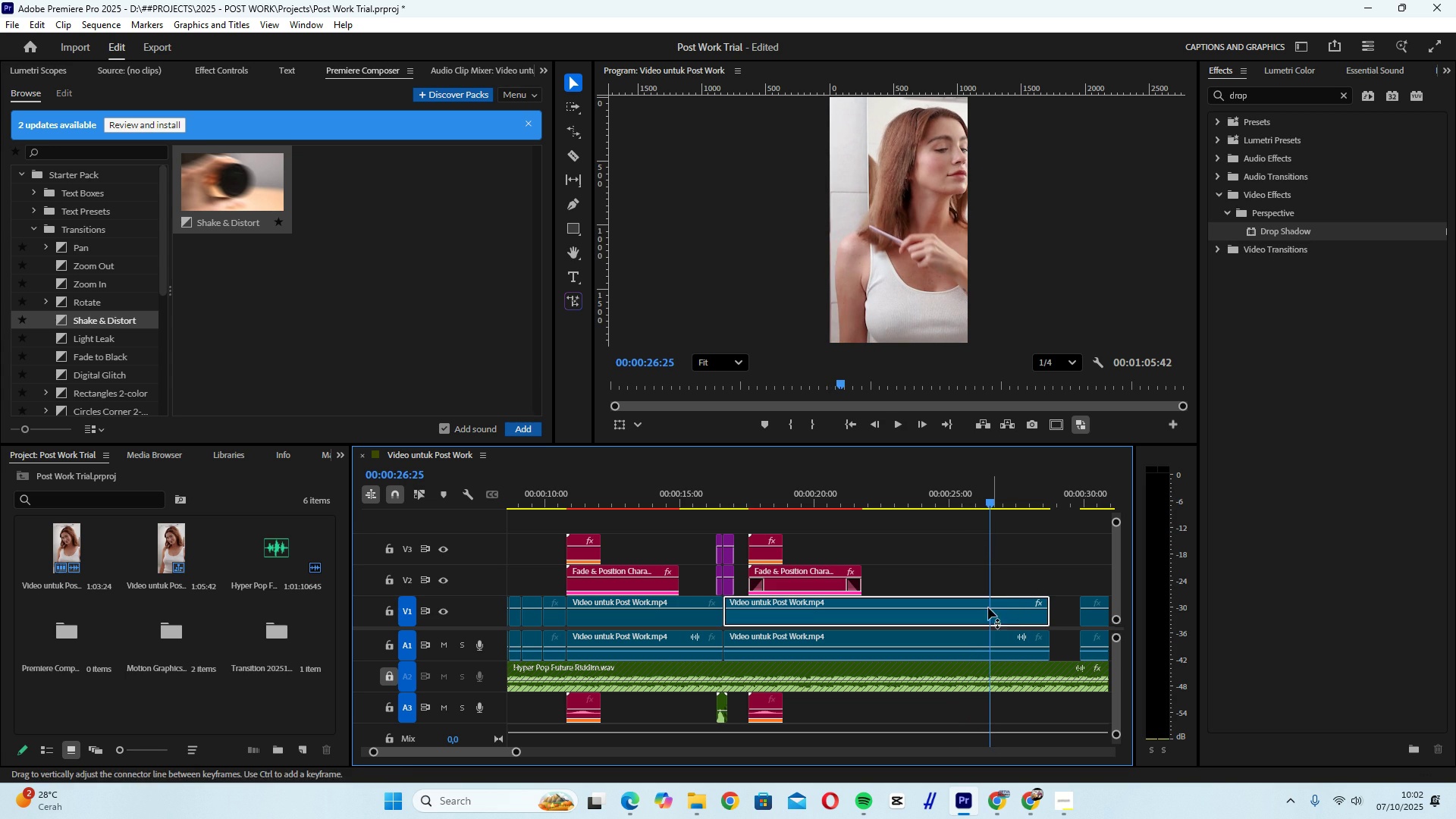 
key(B)
 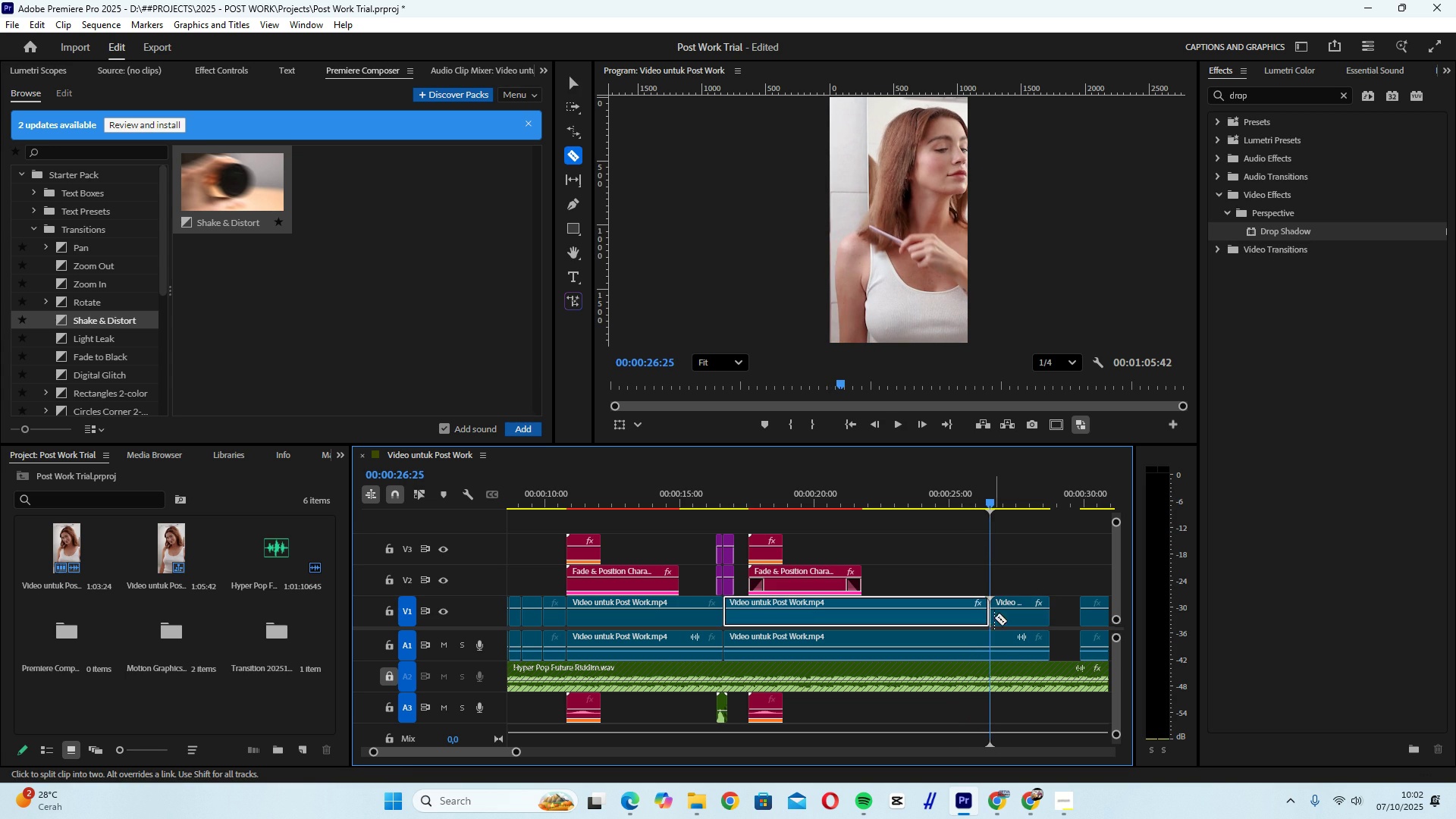 
left_click([993, 613])
 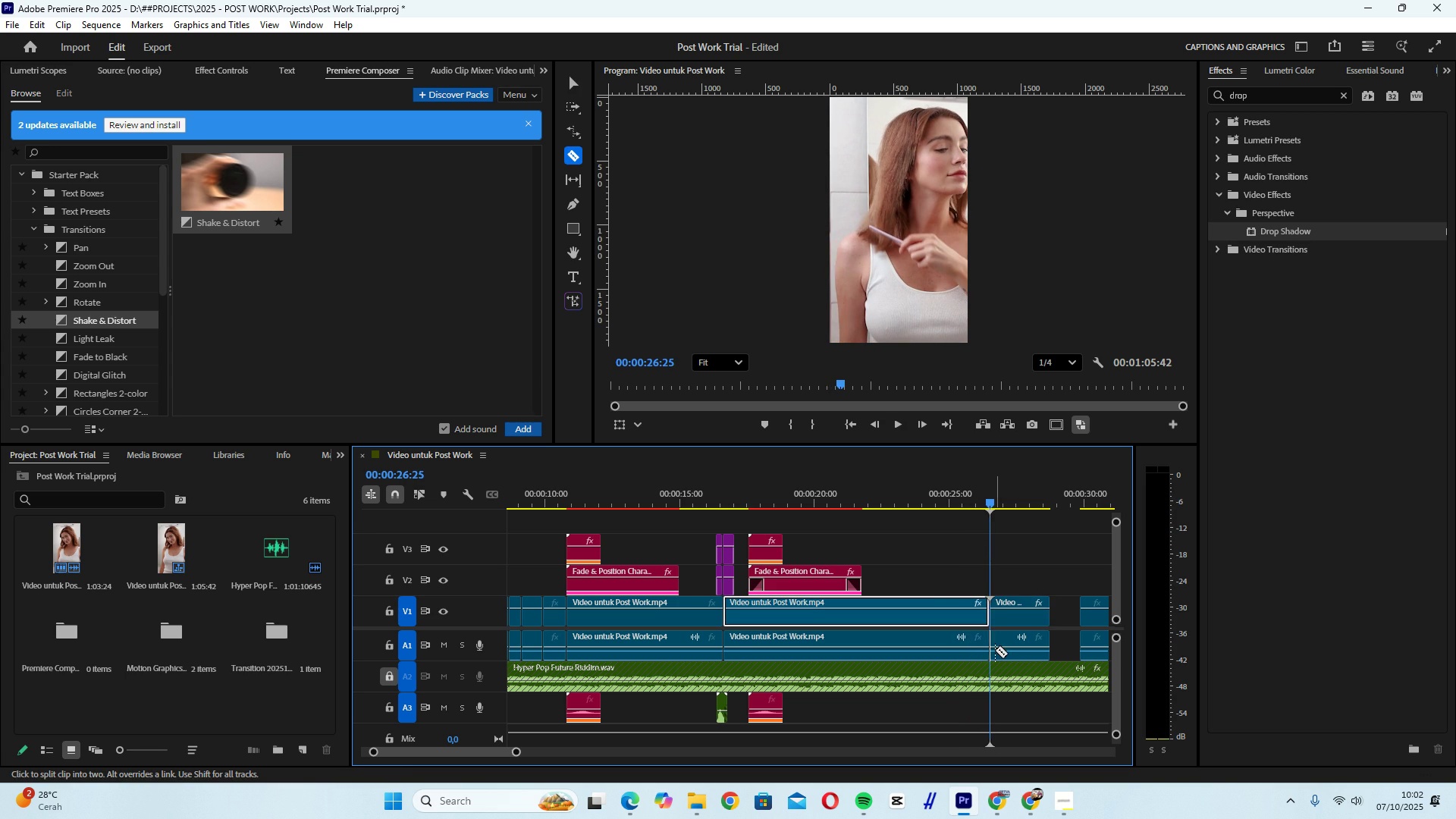 
left_click([995, 650])
 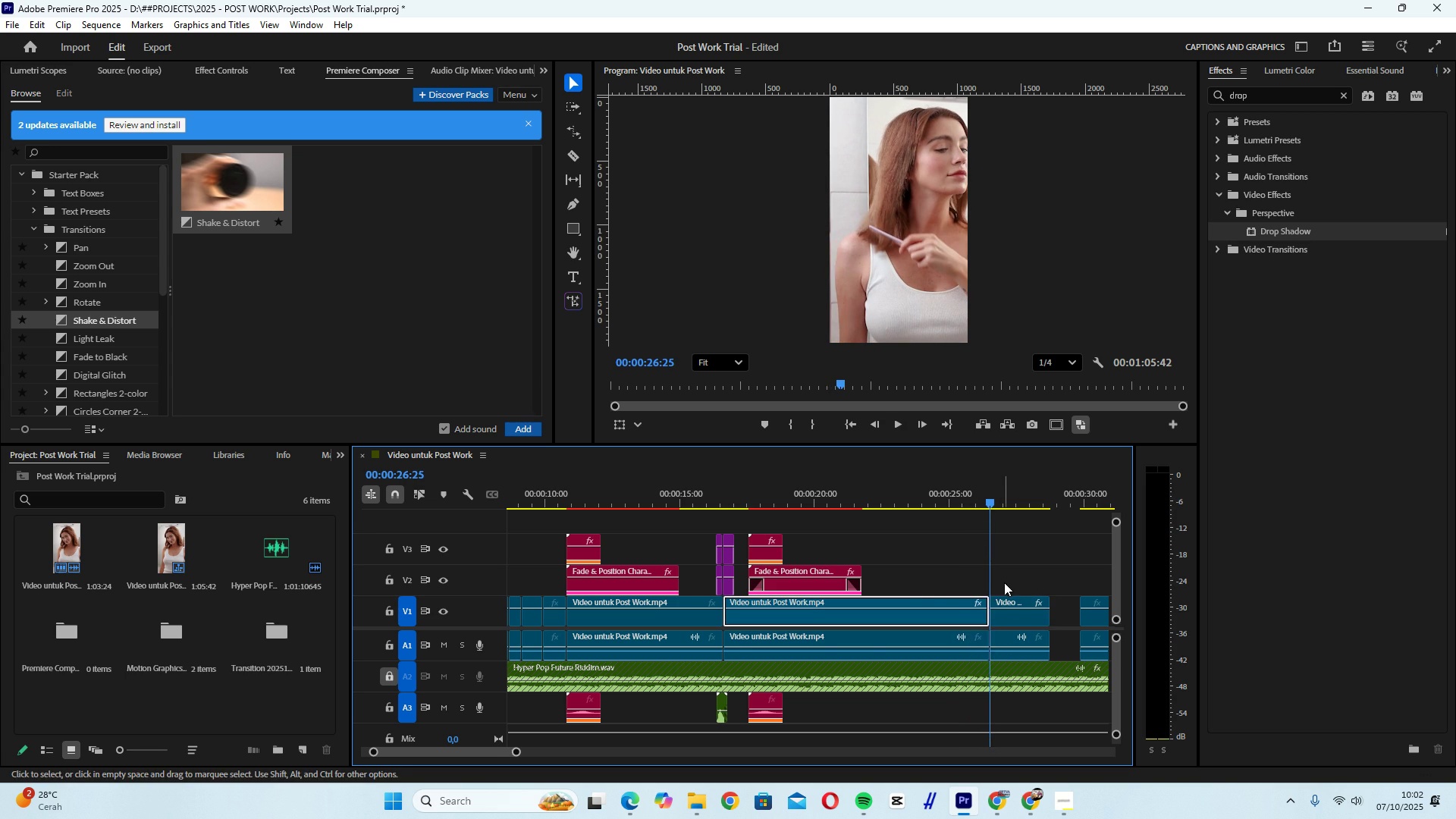 
key(A)
 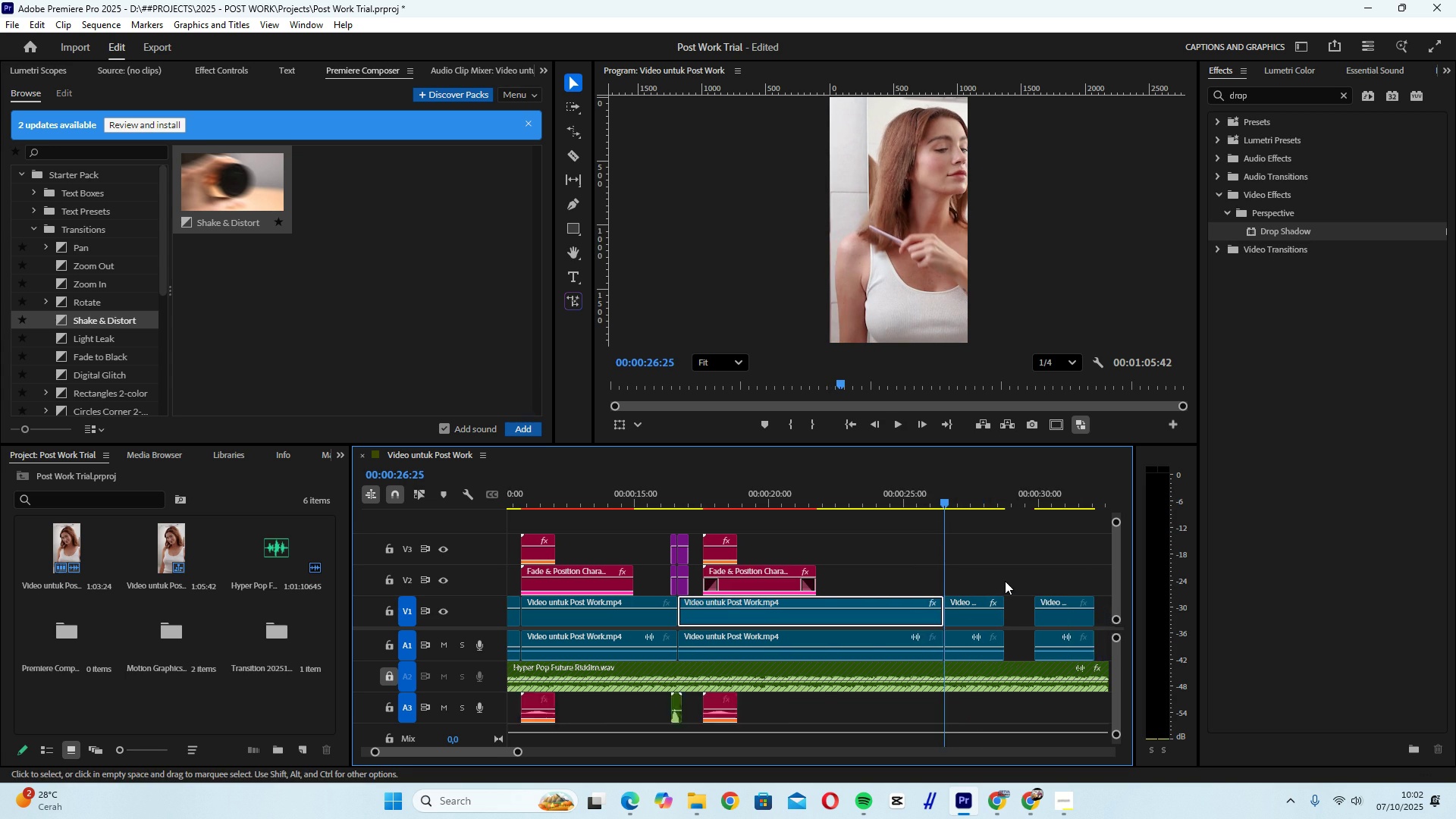 
scroll: coordinate [1009, 582], scroll_direction: down, amount: 11.0
 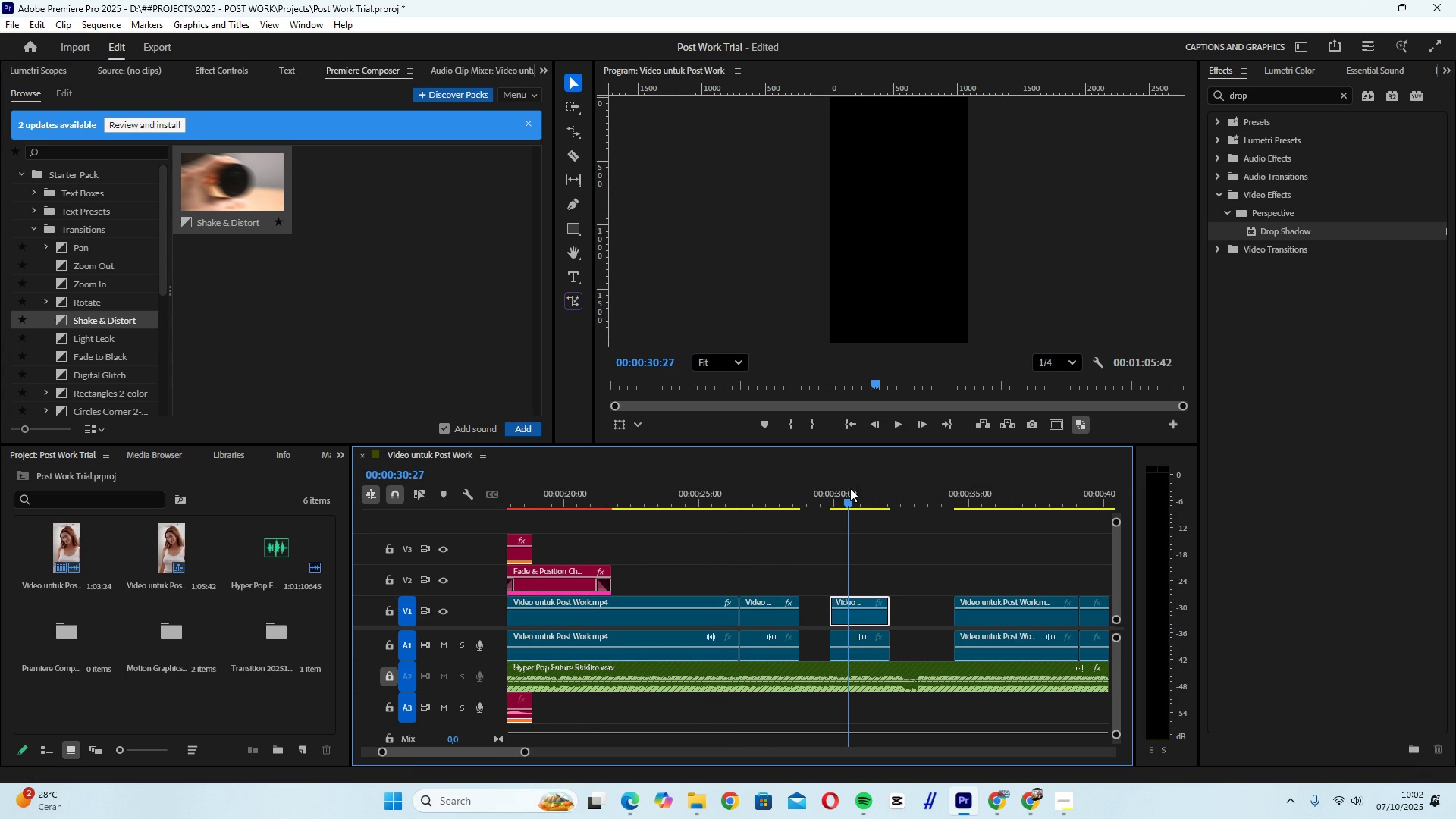 
double_click([850, 488])